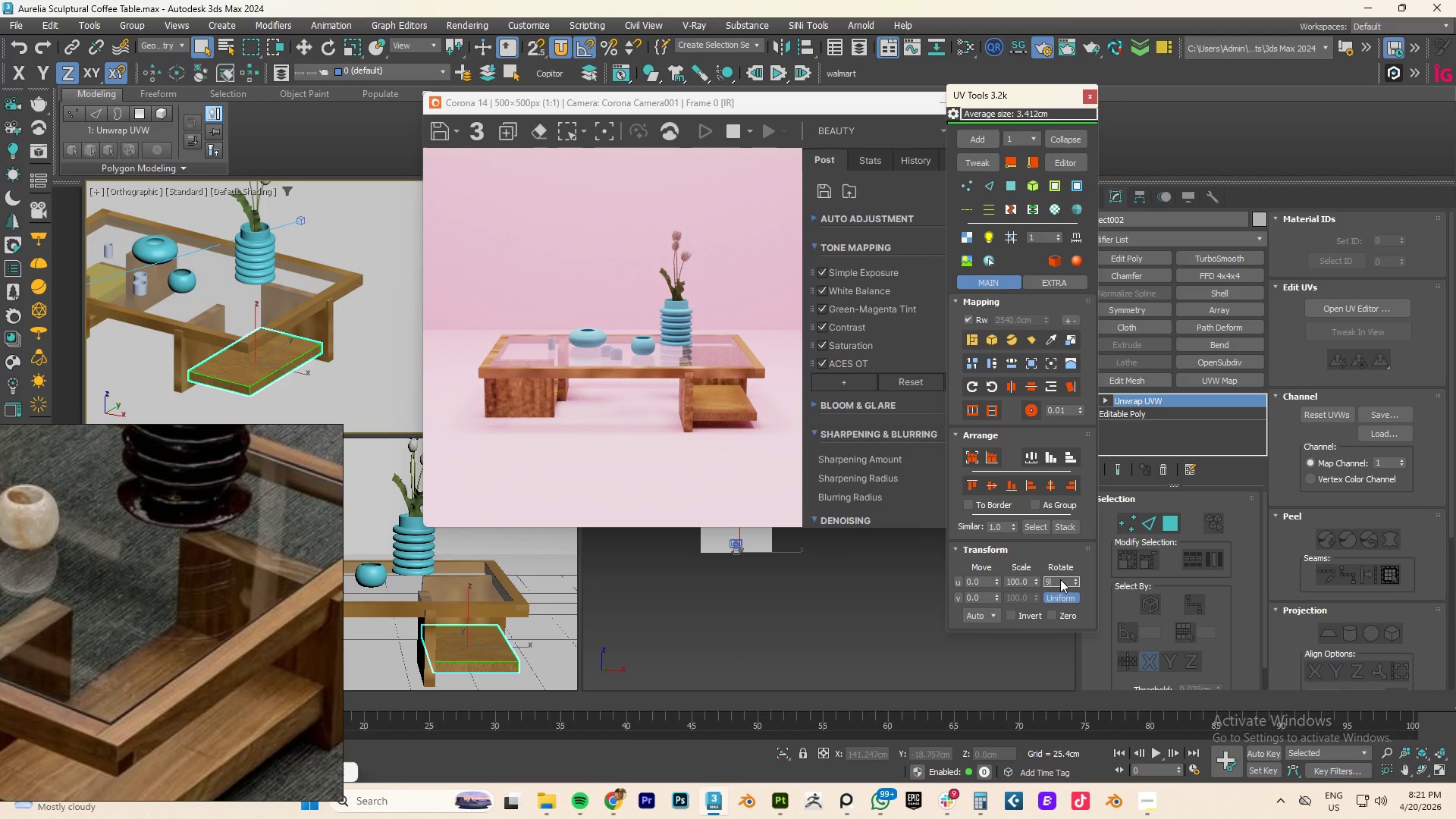 
key(Numpad0)
 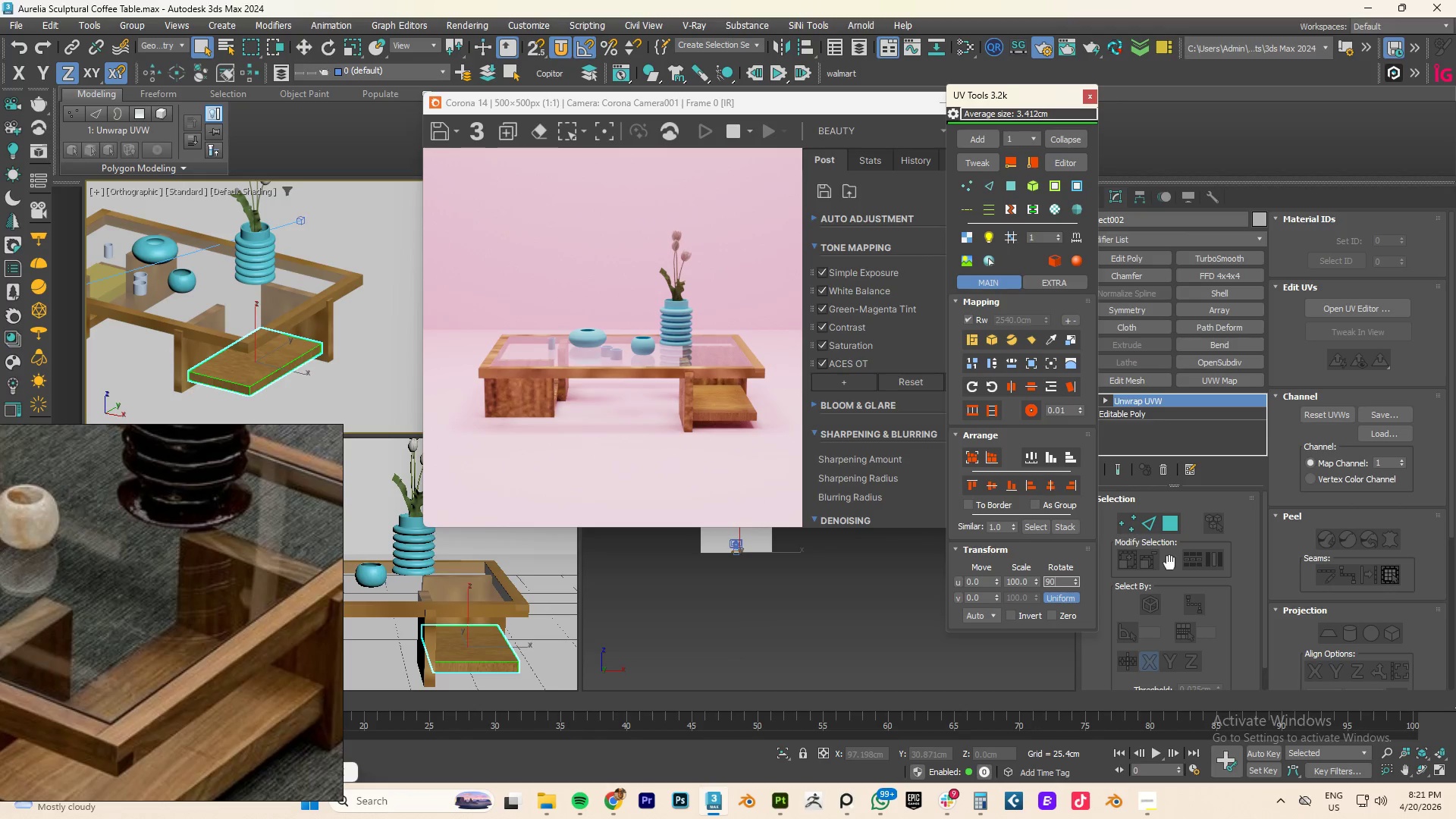 
key(NumpadEnter)
 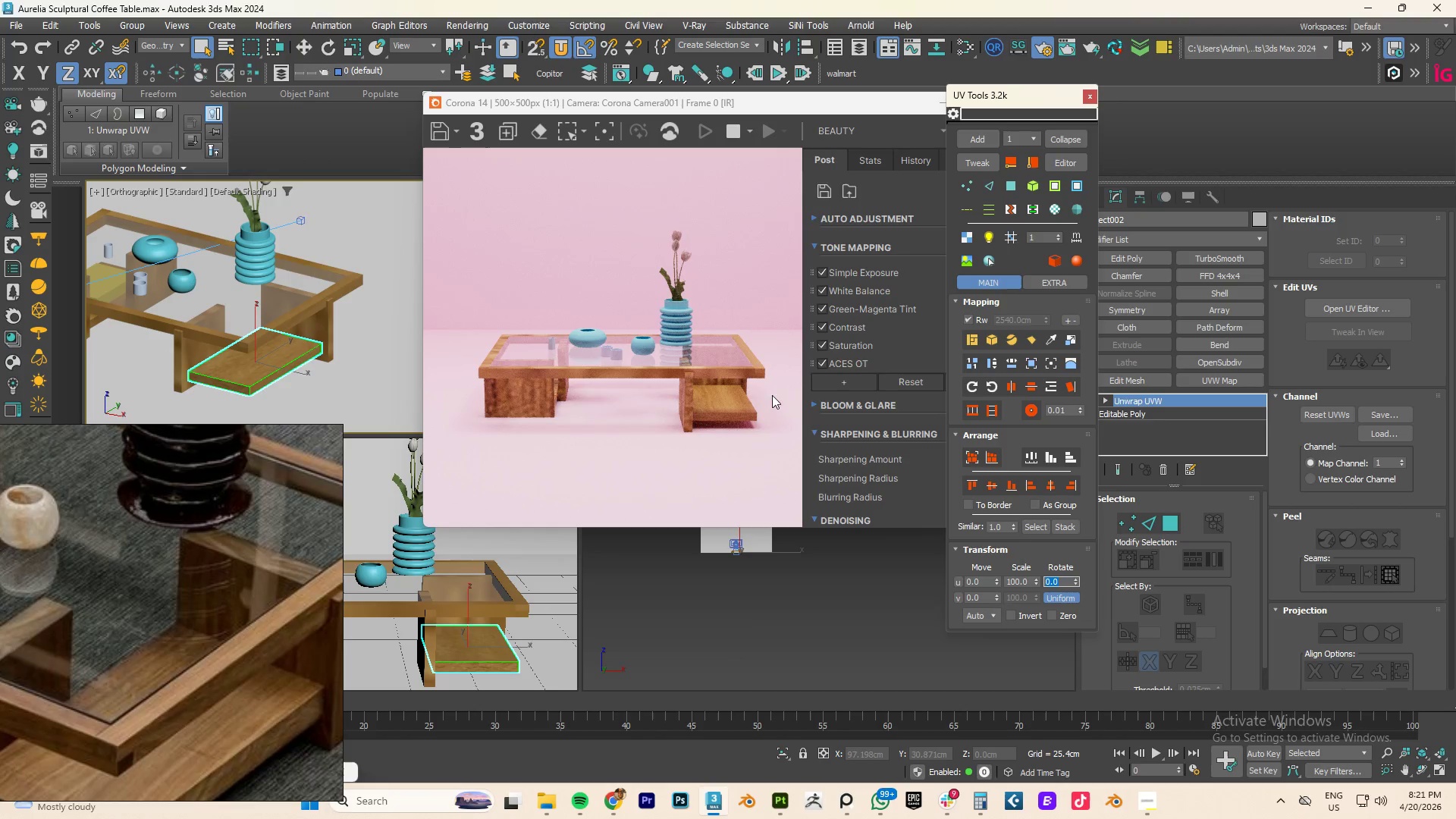 
scroll: coordinate [663, 351], scroll_direction: down, amount: 3.0
 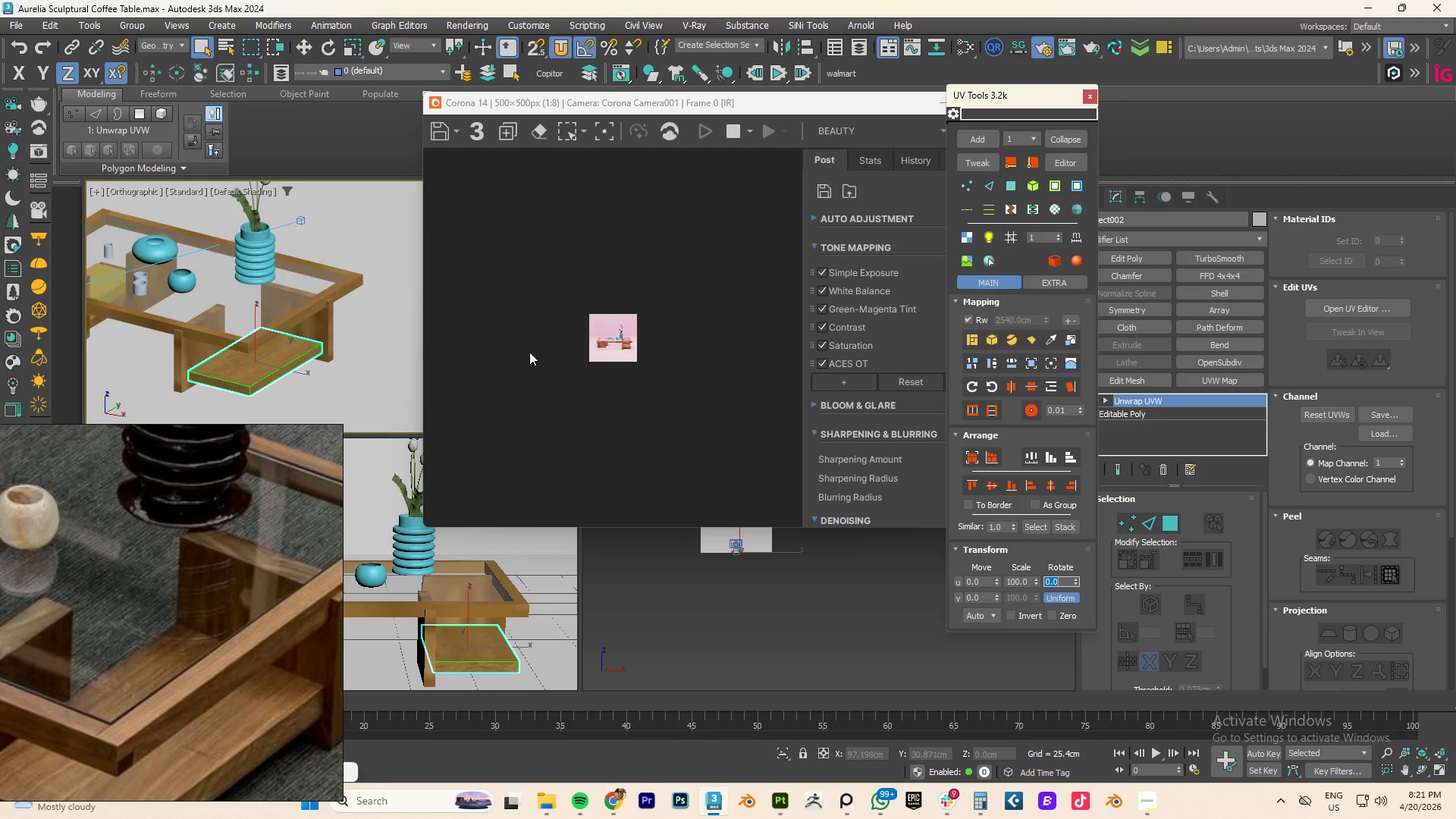 
scroll: coordinate [613, 337], scroll_direction: up, amount: 3.0
 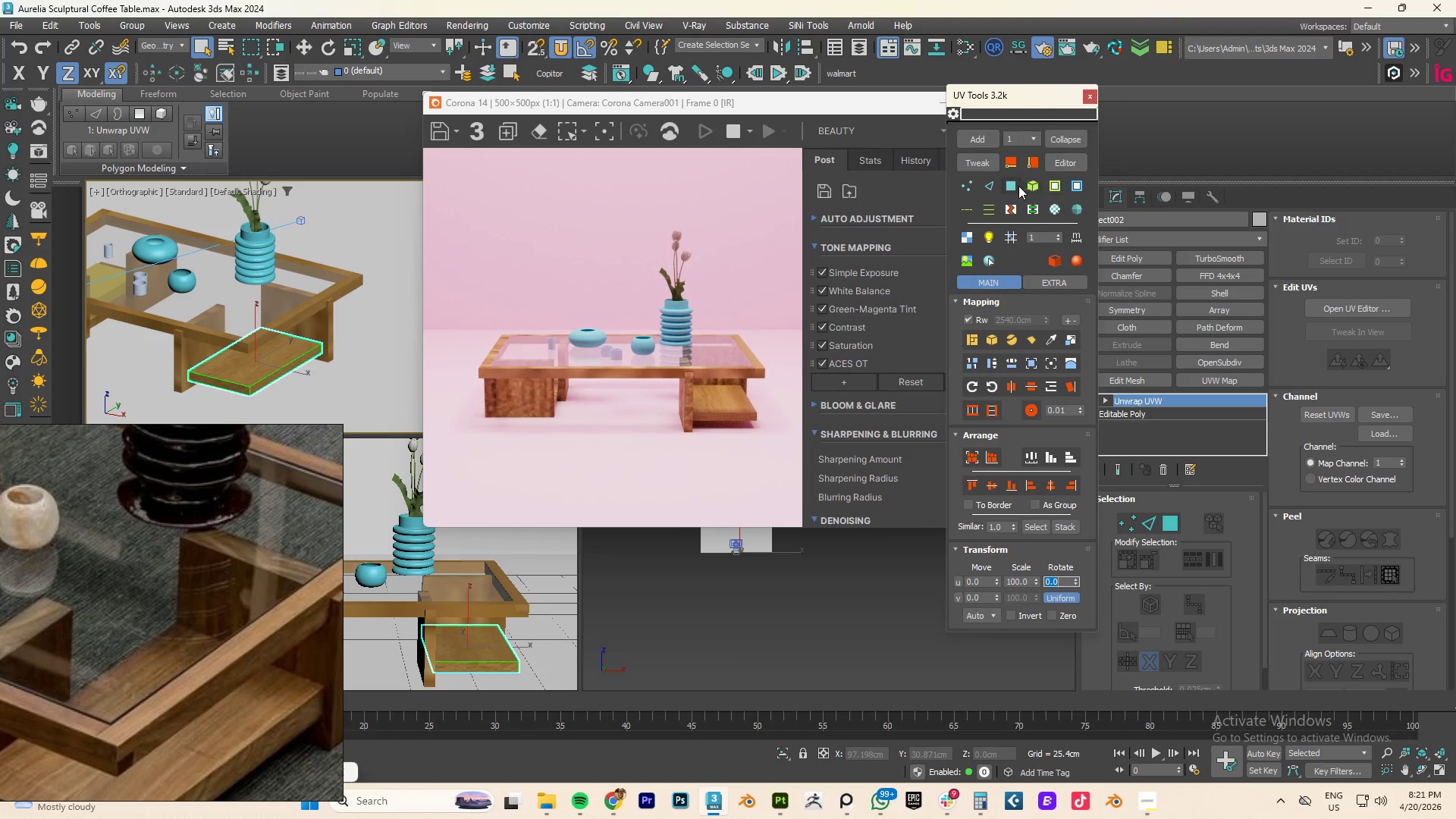 
left_click([1093, 94])
 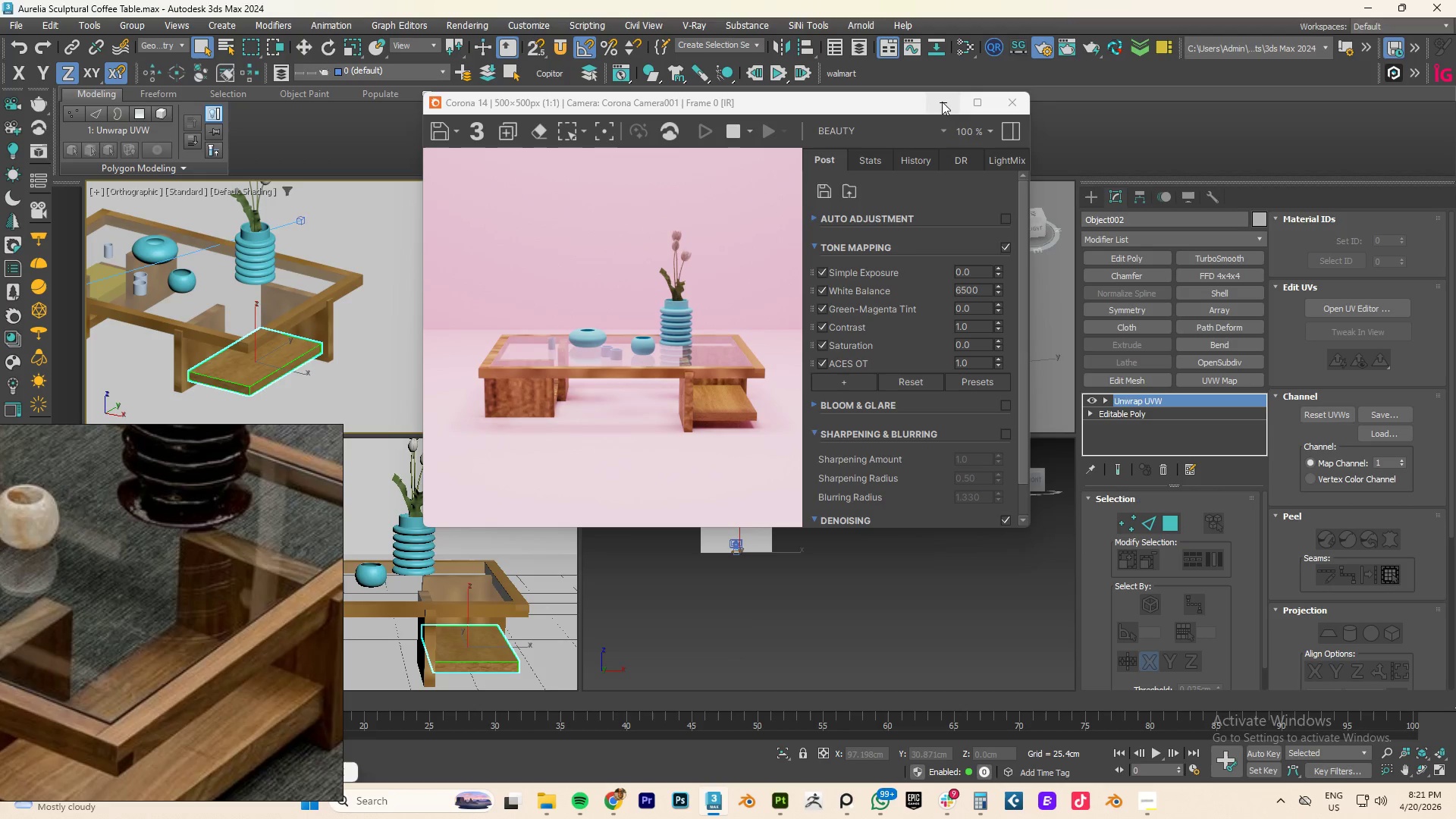 
left_click([943, 104])
 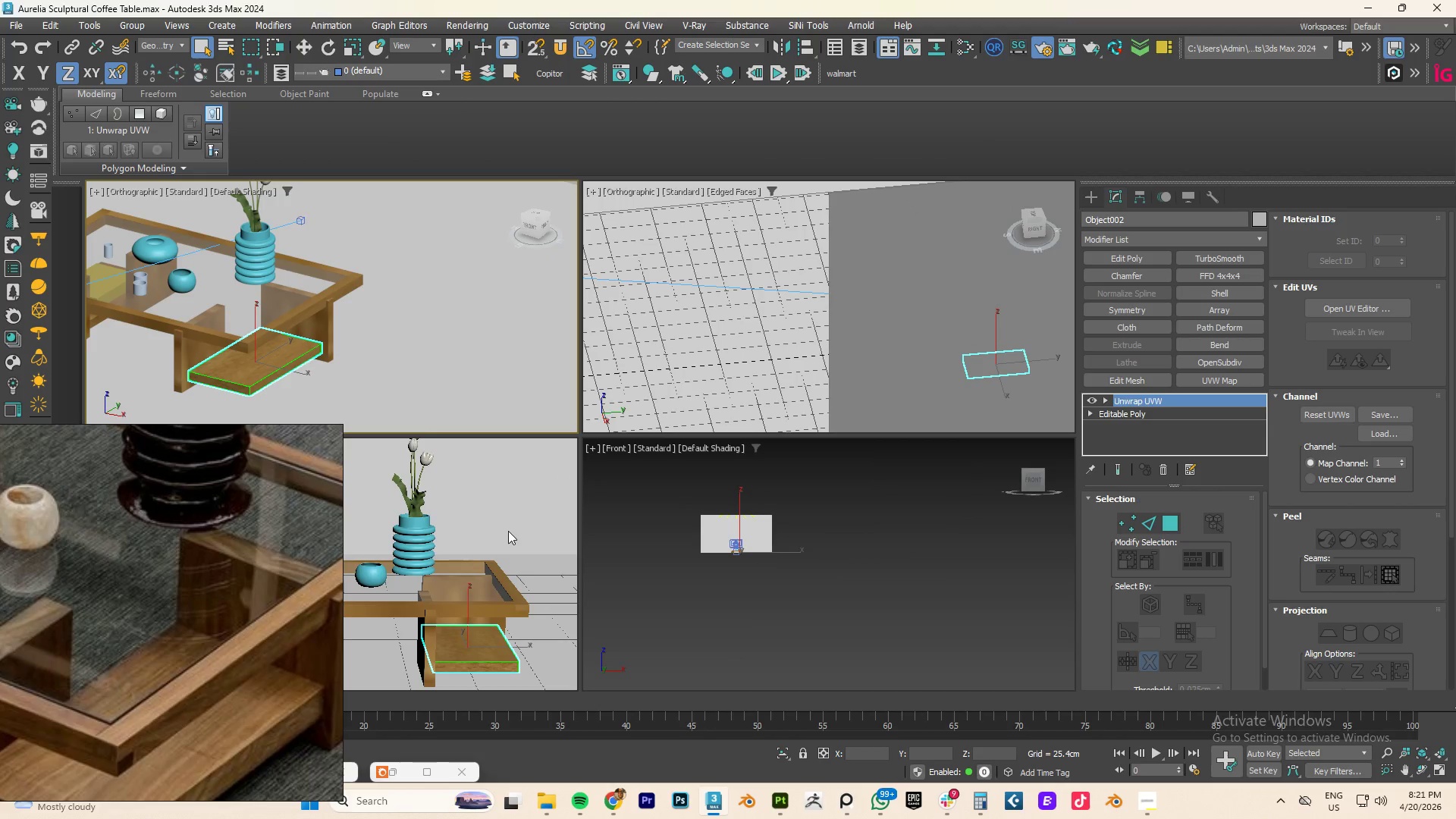 
right_click([469, 463])
 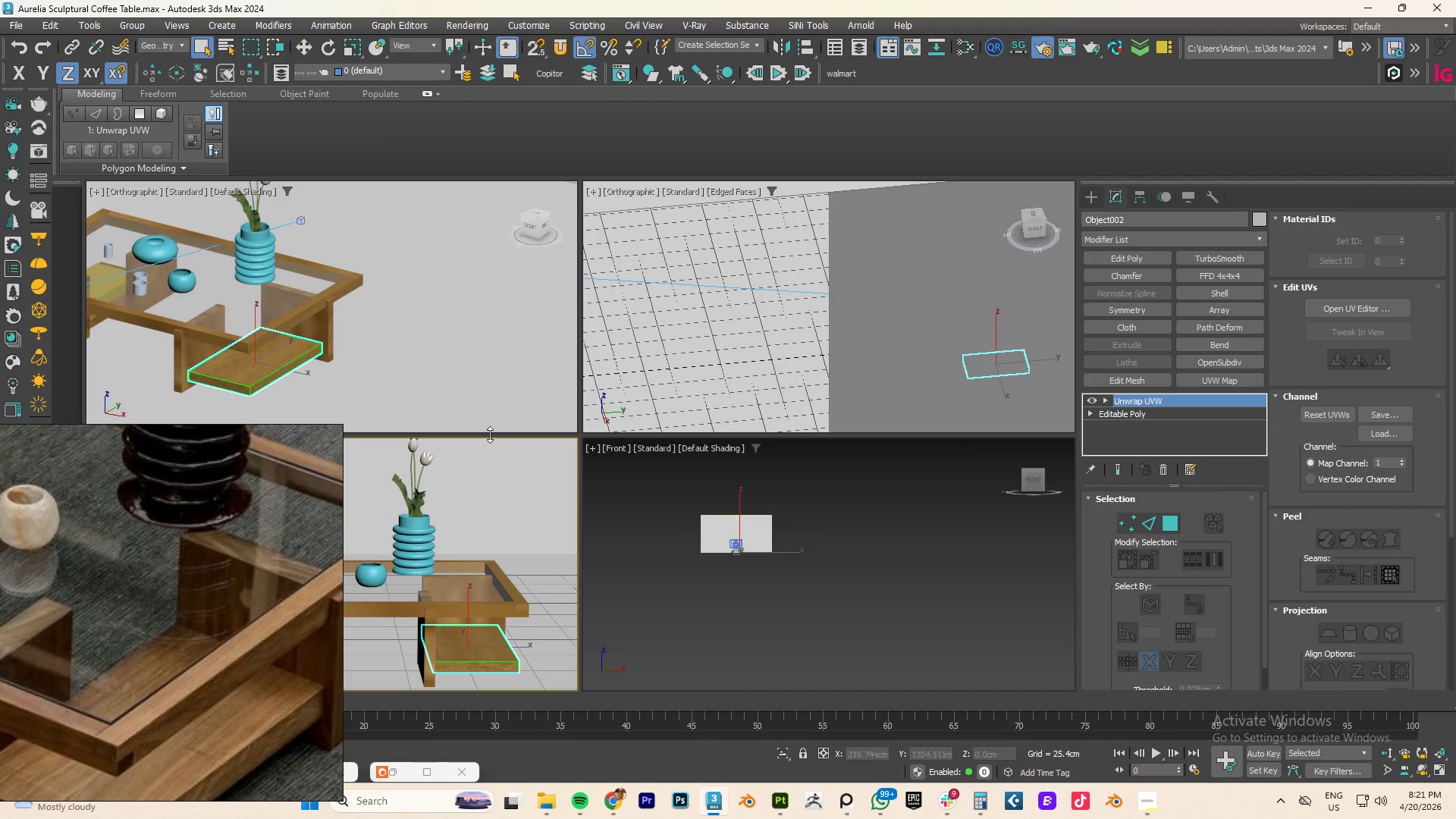 
right_click([497, 316])
 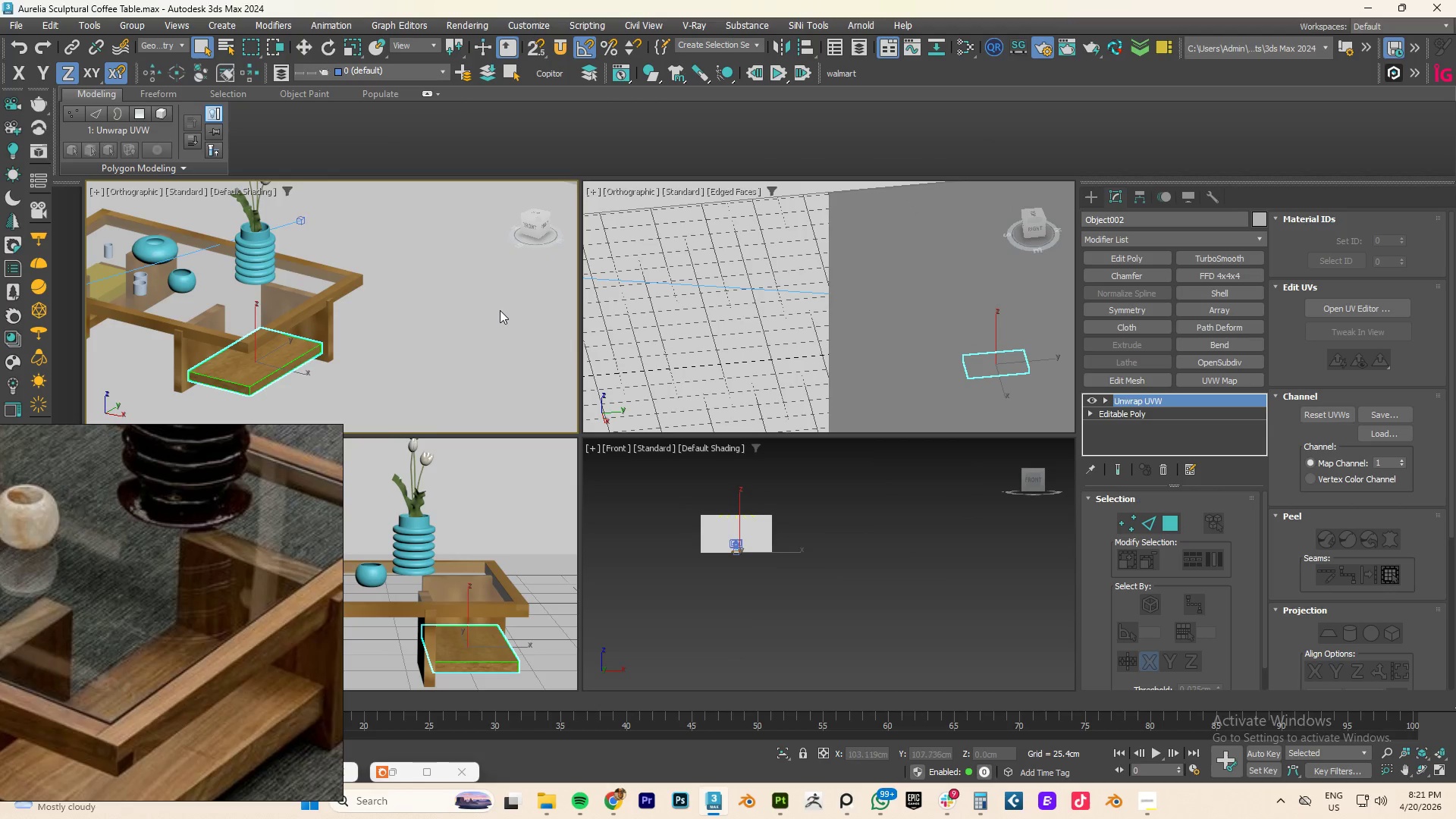 
scroll: coordinate [524, 520], scroll_direction: down, amount: 4.0
 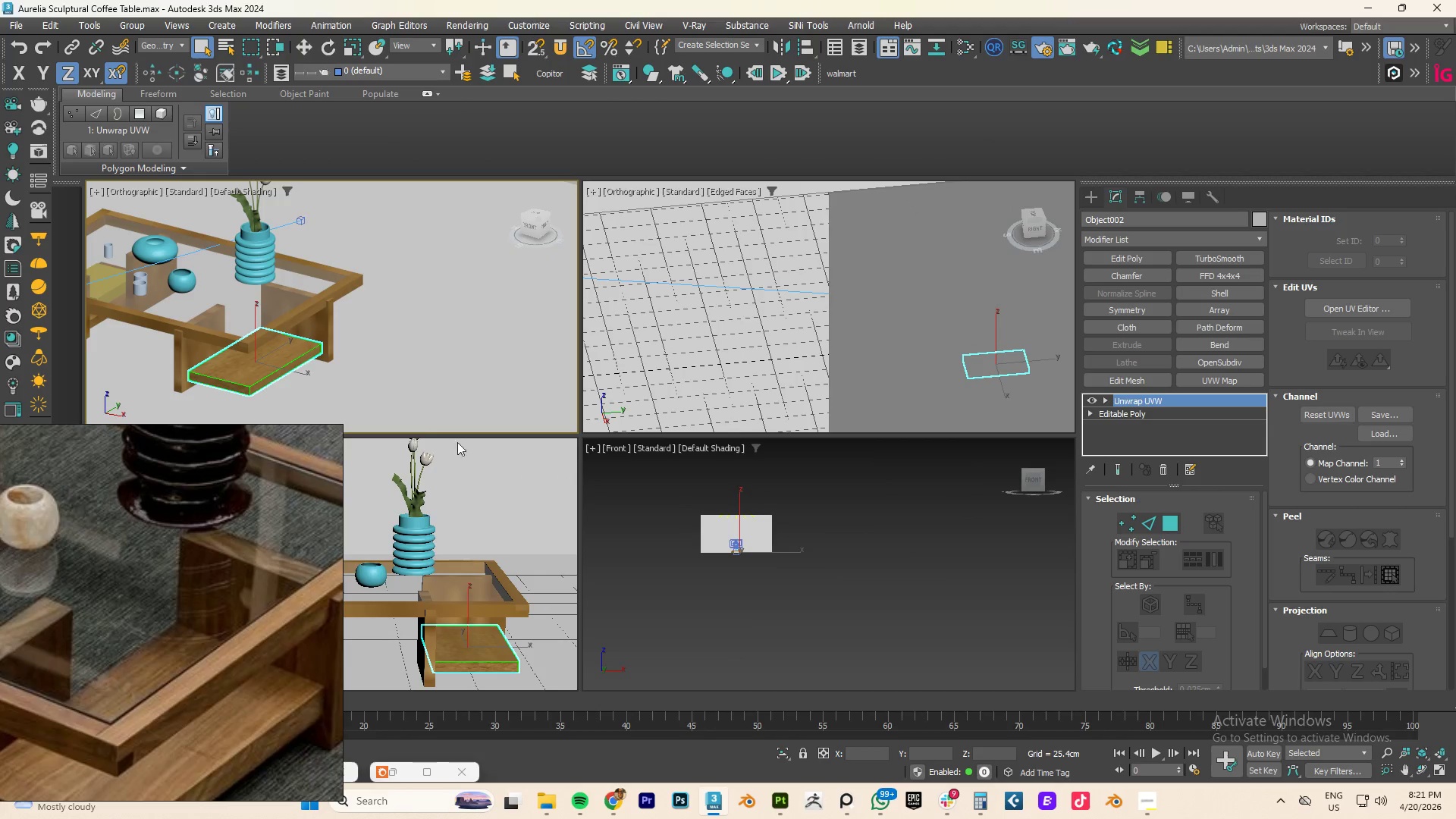 
right_click([502, 311])
 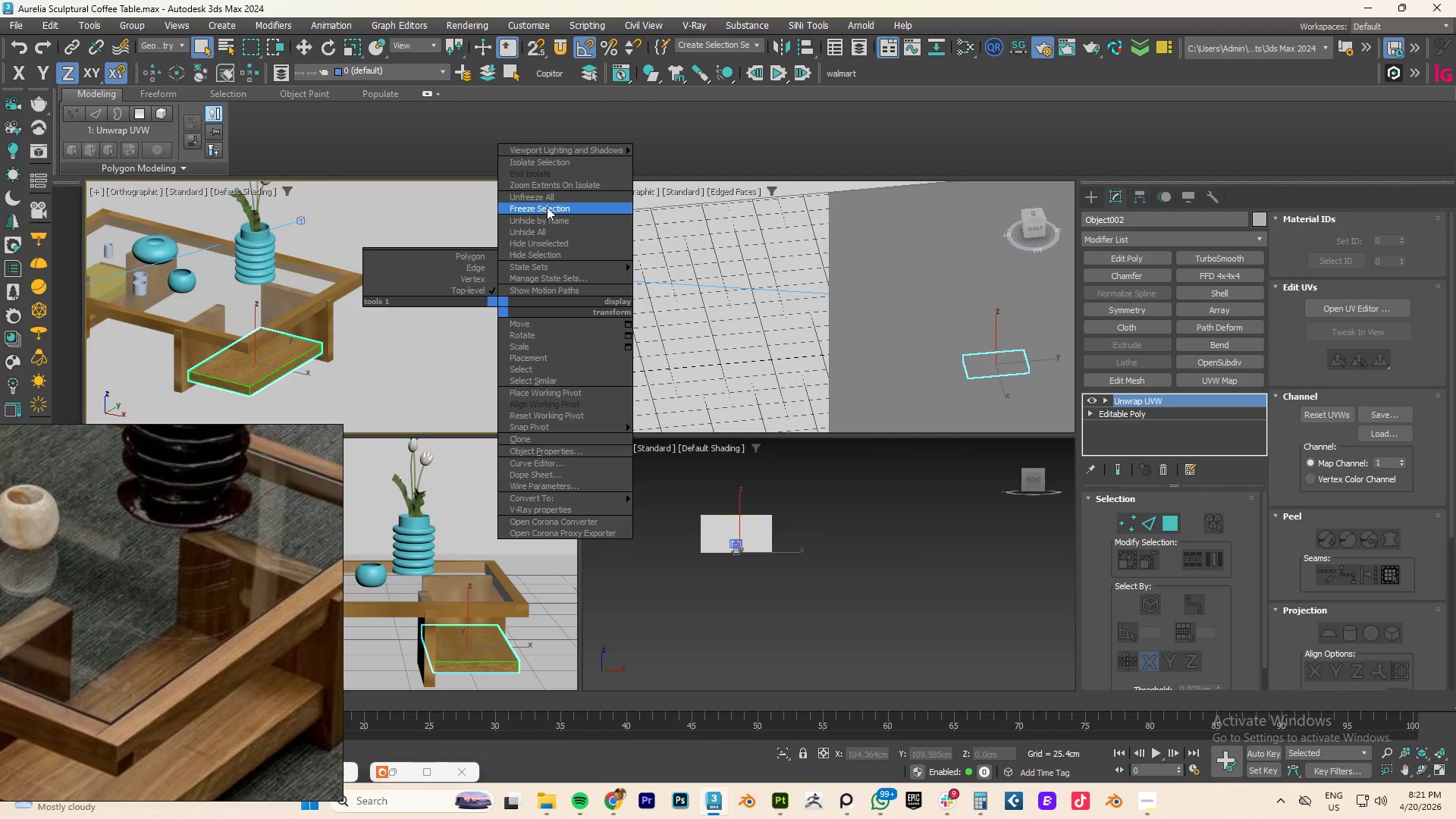 
left_click([545, 199])
 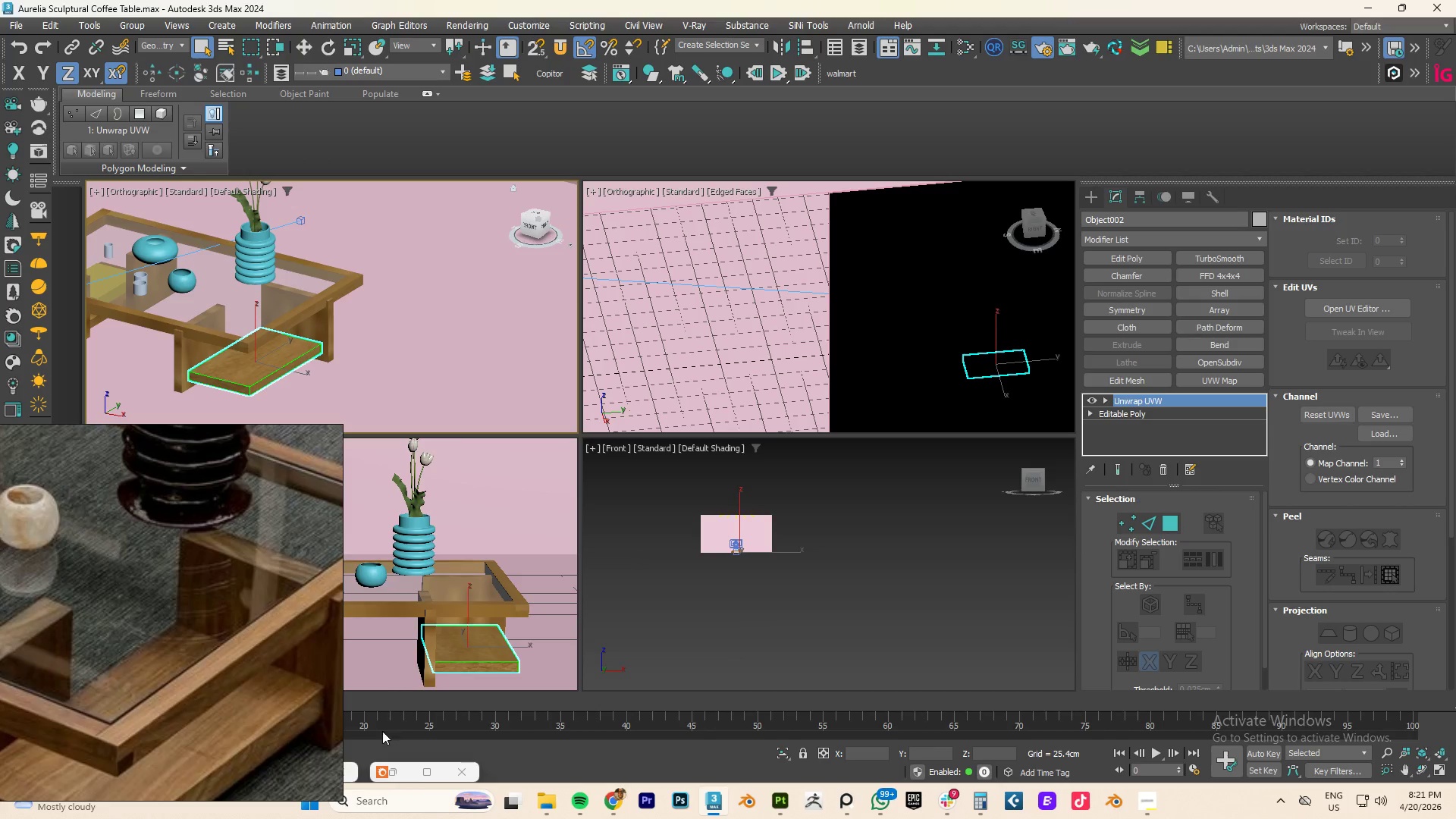 
left_click([397, 772])
 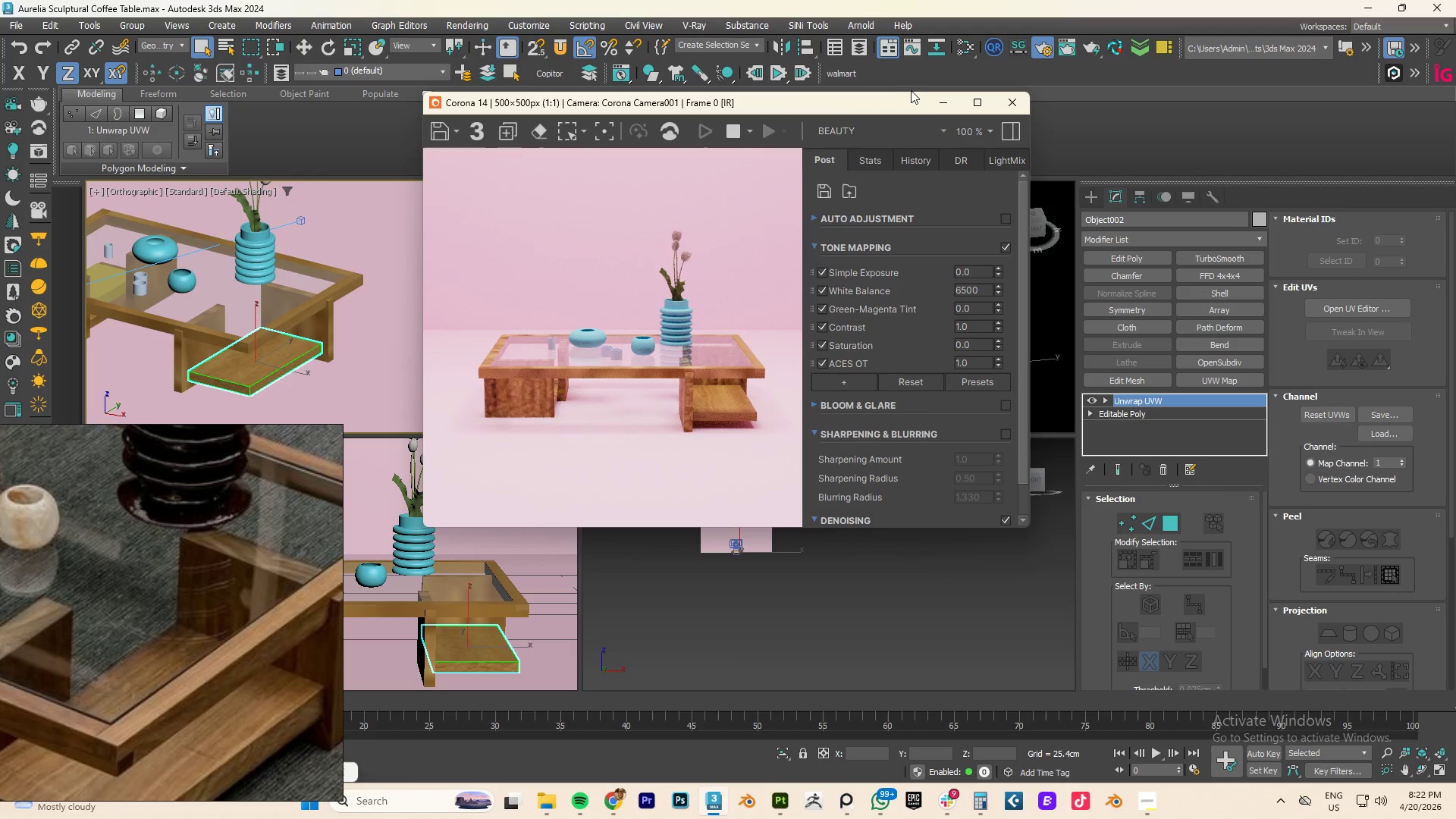 
left_click([939, 108])
 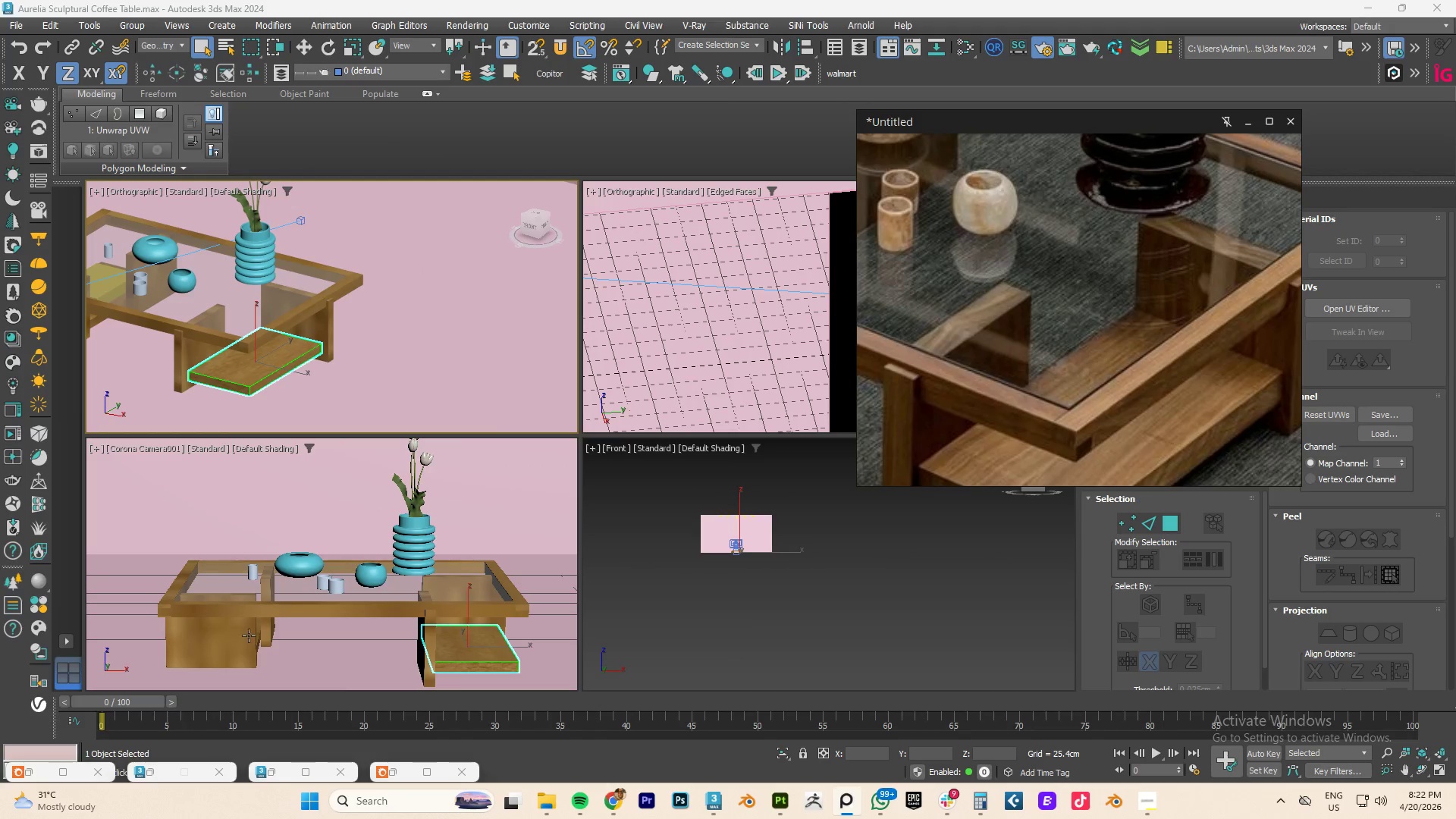 
left_click([33, 775])
 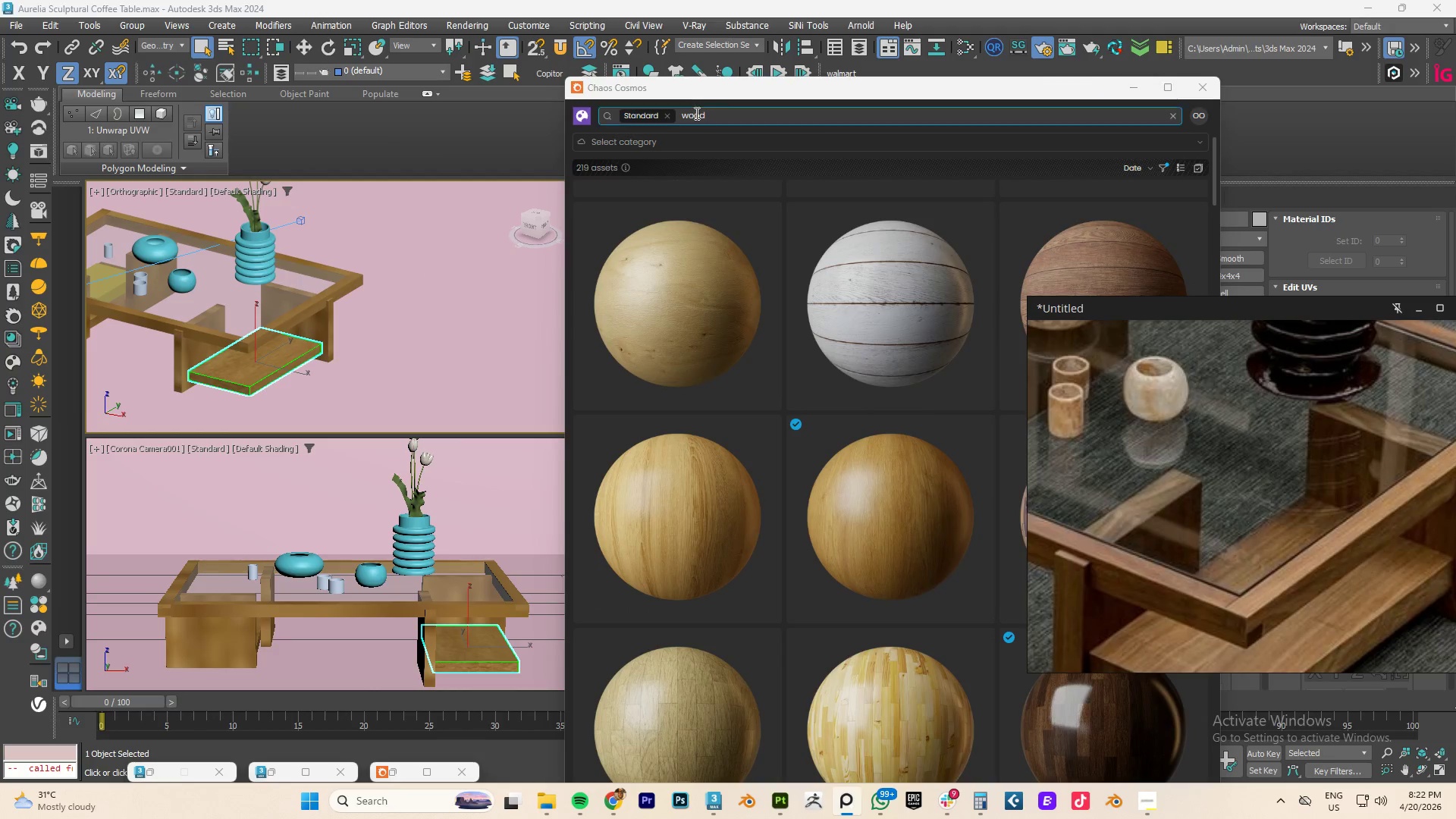 
double_click([695, 112])
 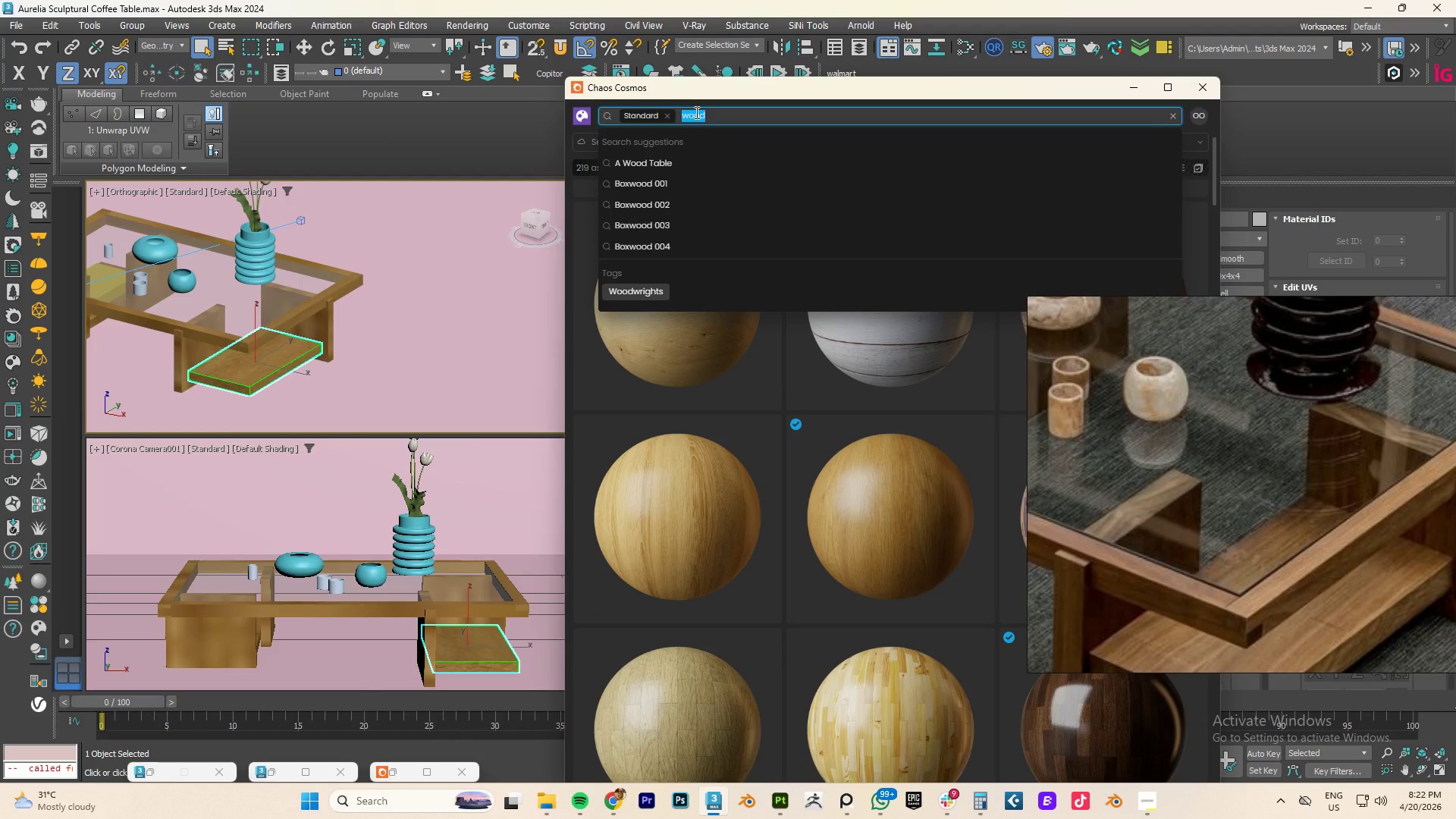 
type(tiles)
 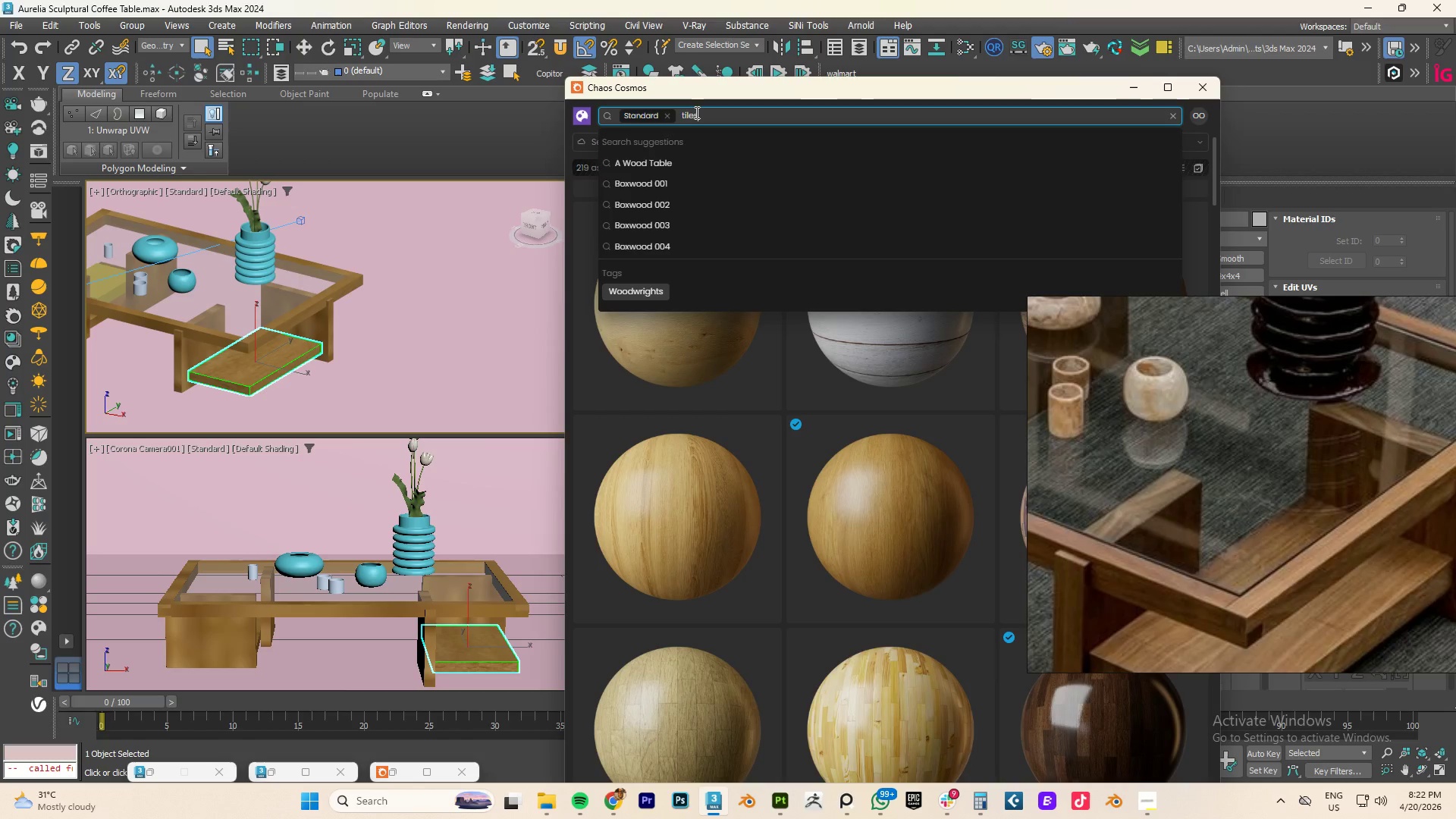 
key(Enter)
 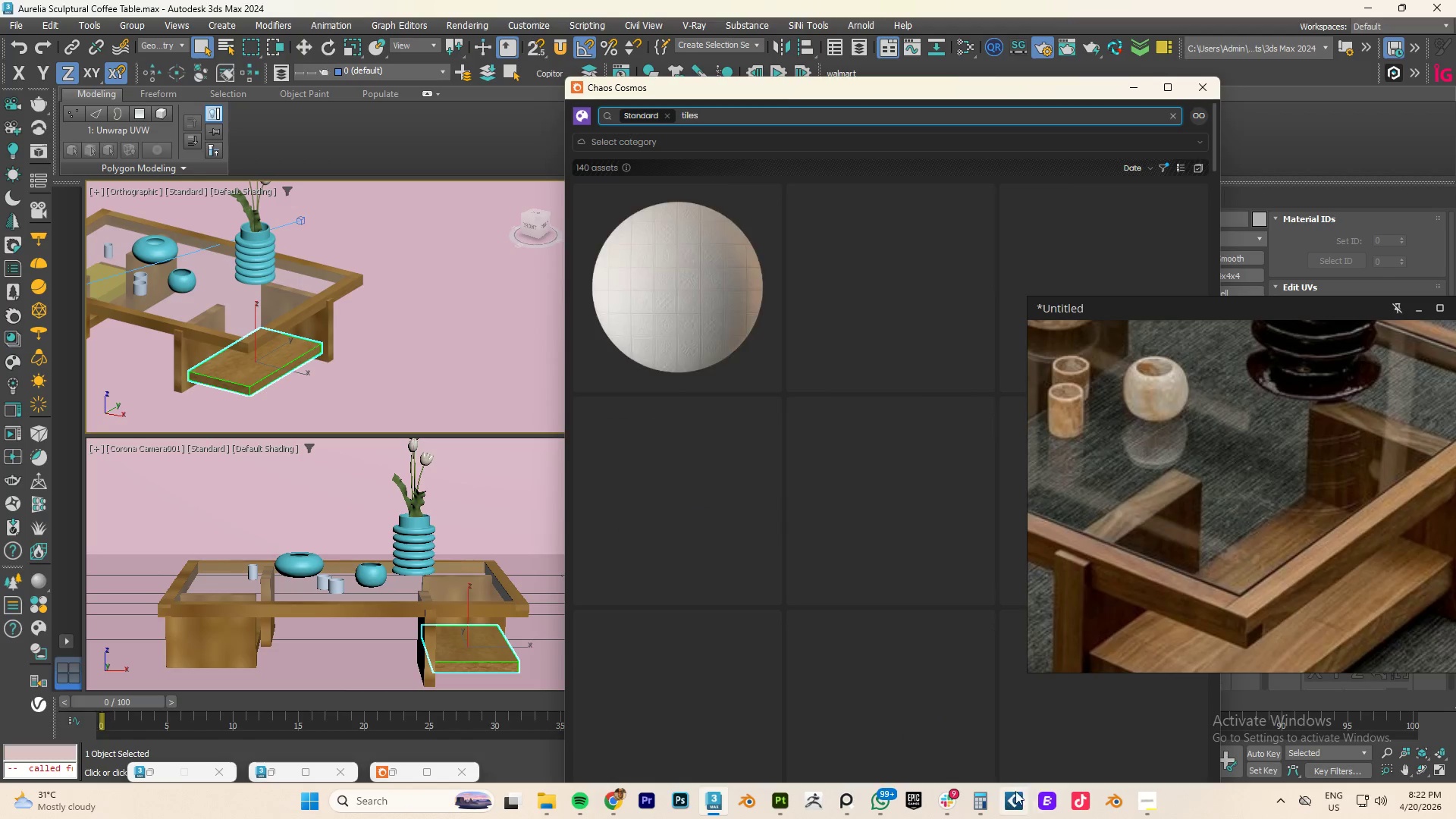 
left_click([1152, 800])